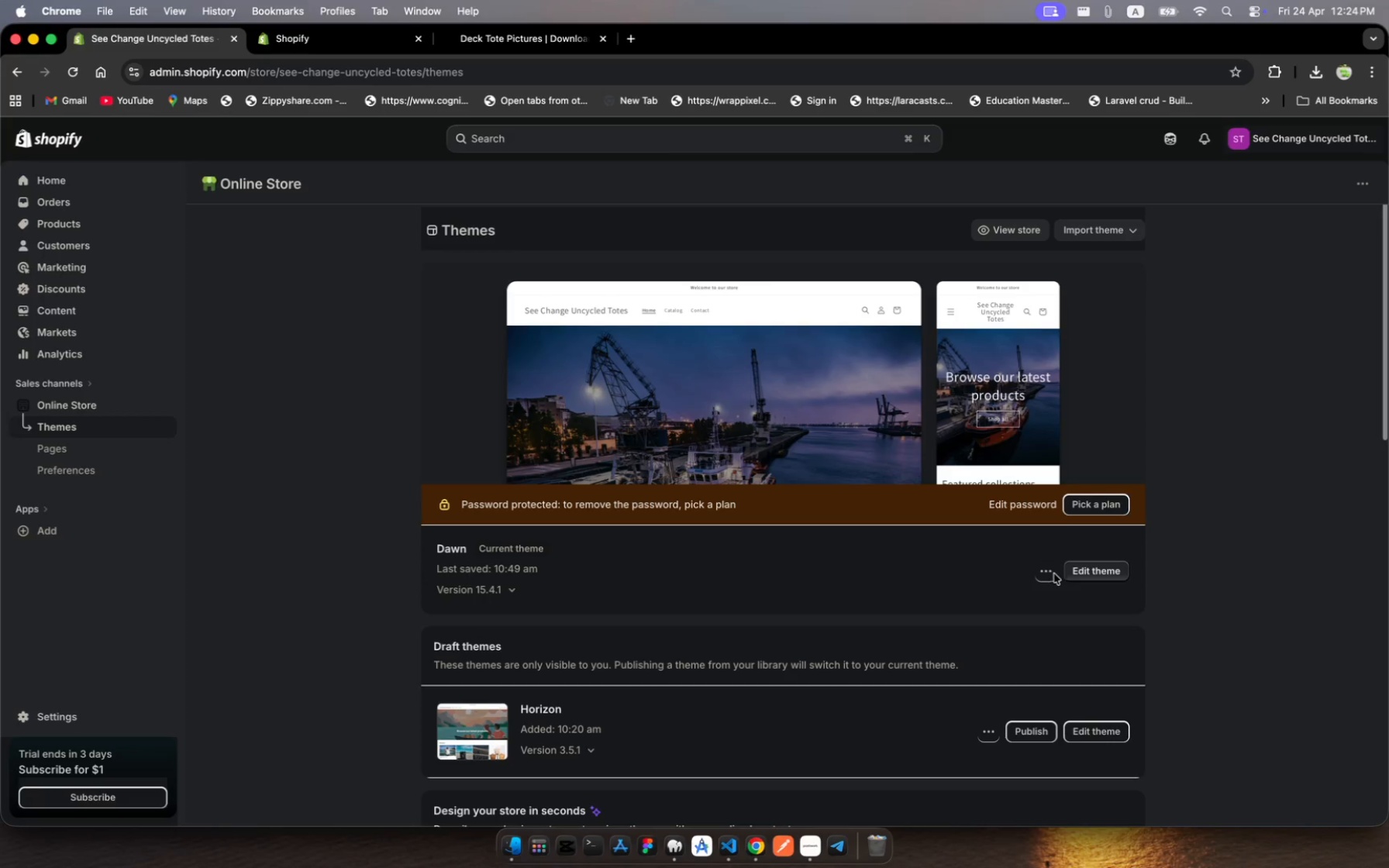 
left_click([1040, 572])
 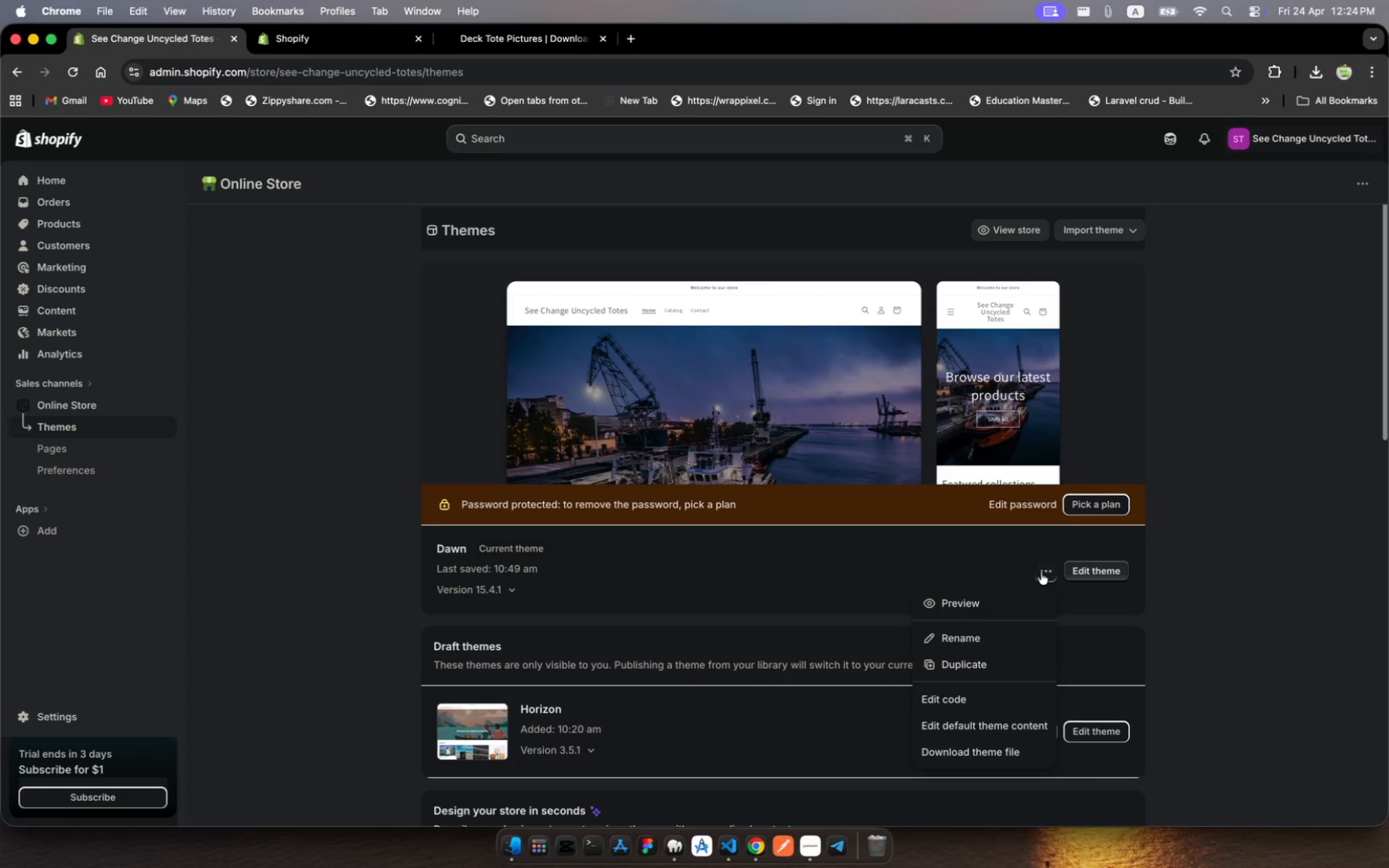 
wait(5.07)
 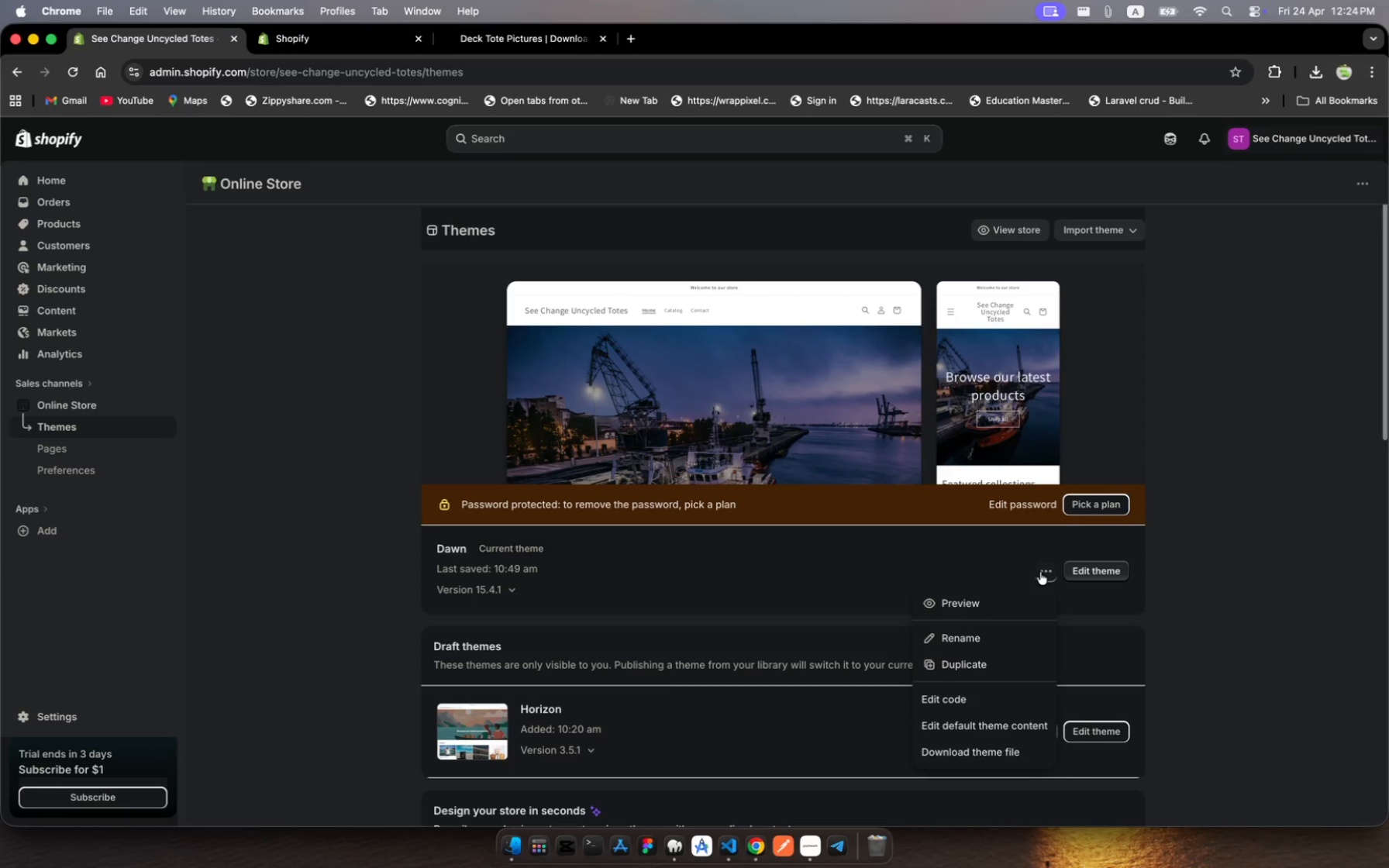 
scroll: coordinate [1093, 576], scroll_direction: down, amount: 8.0
 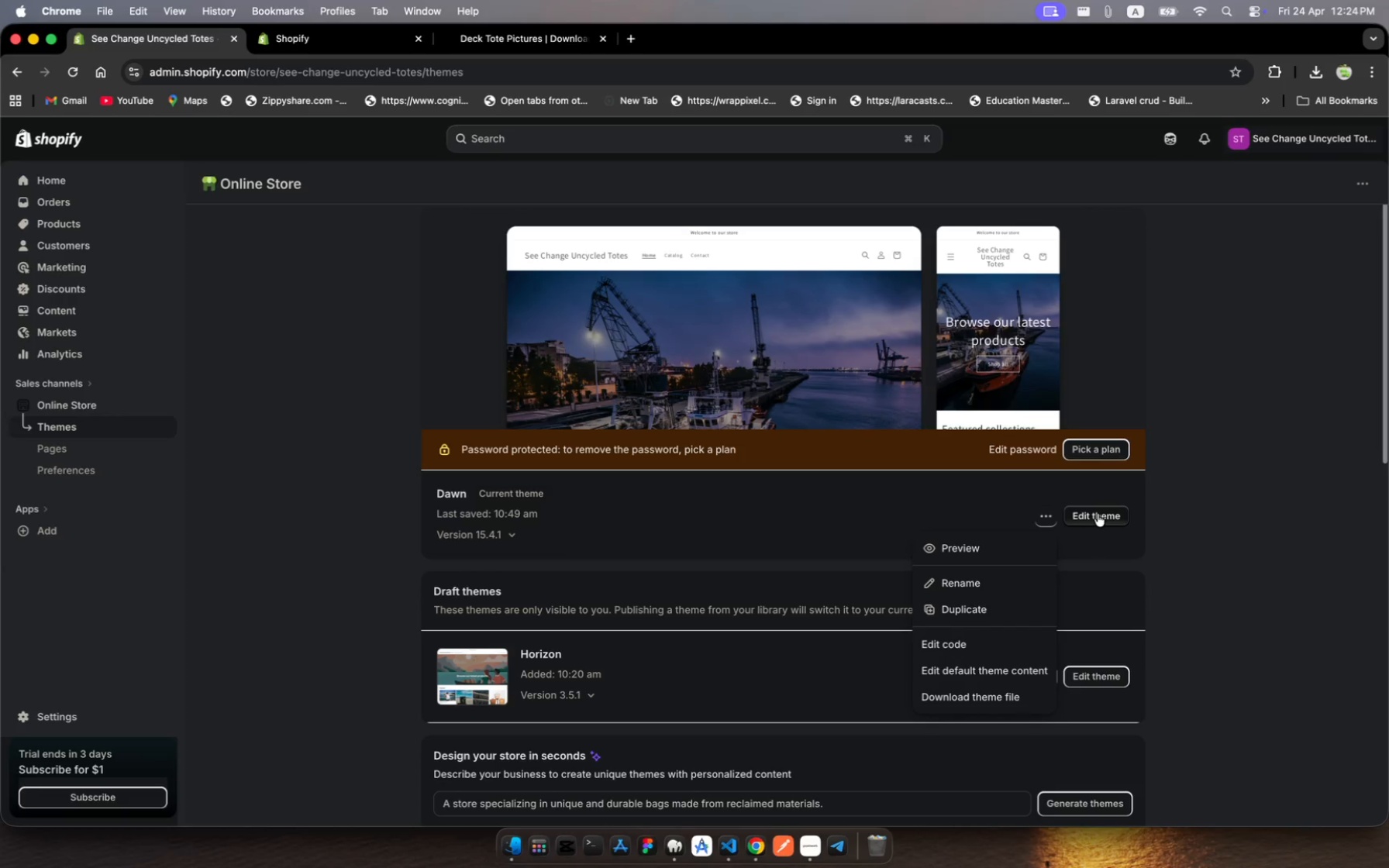 
left_click([1098, 514])
 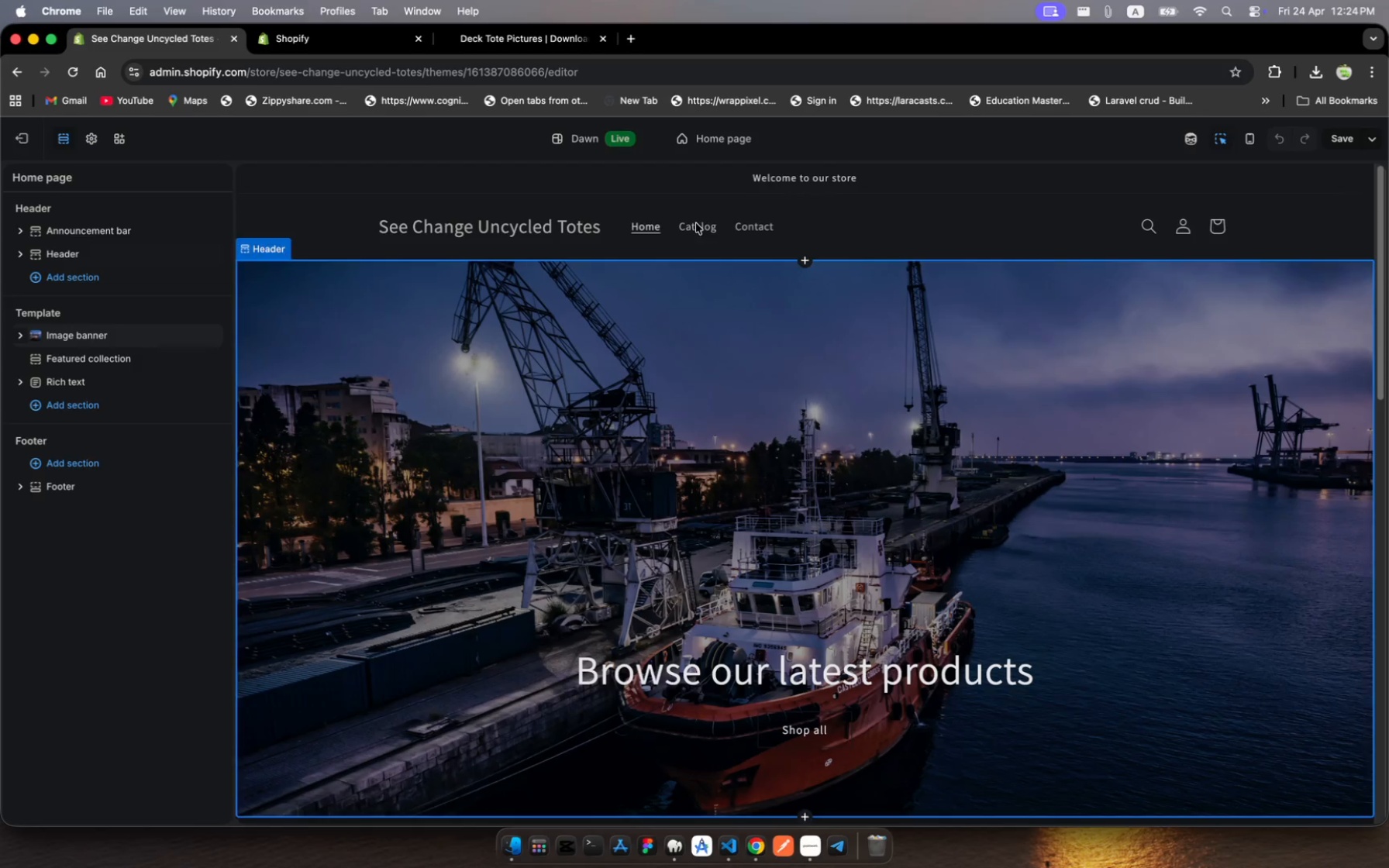 
wait(9.11)
 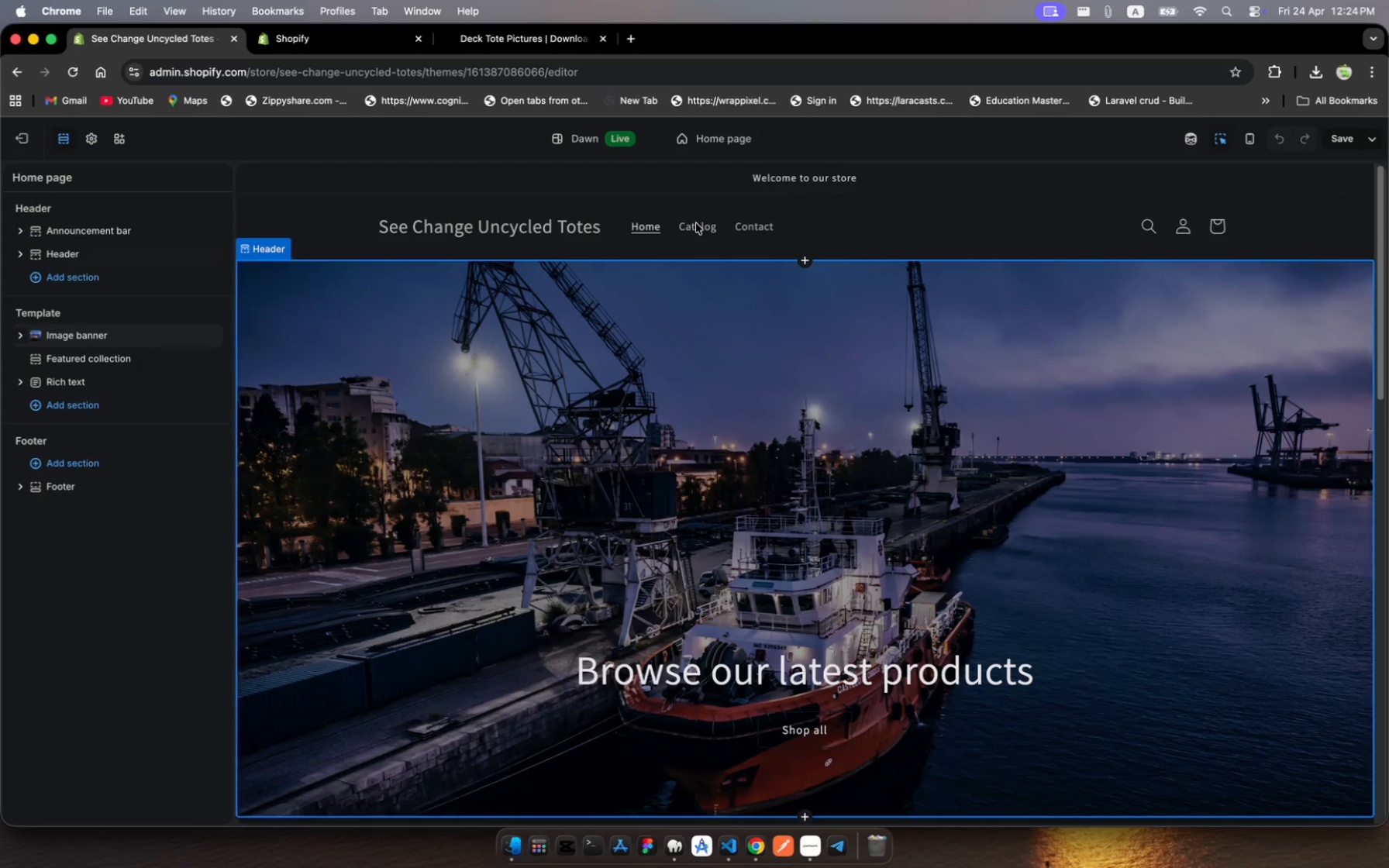 
mouse_move([119, 254])
 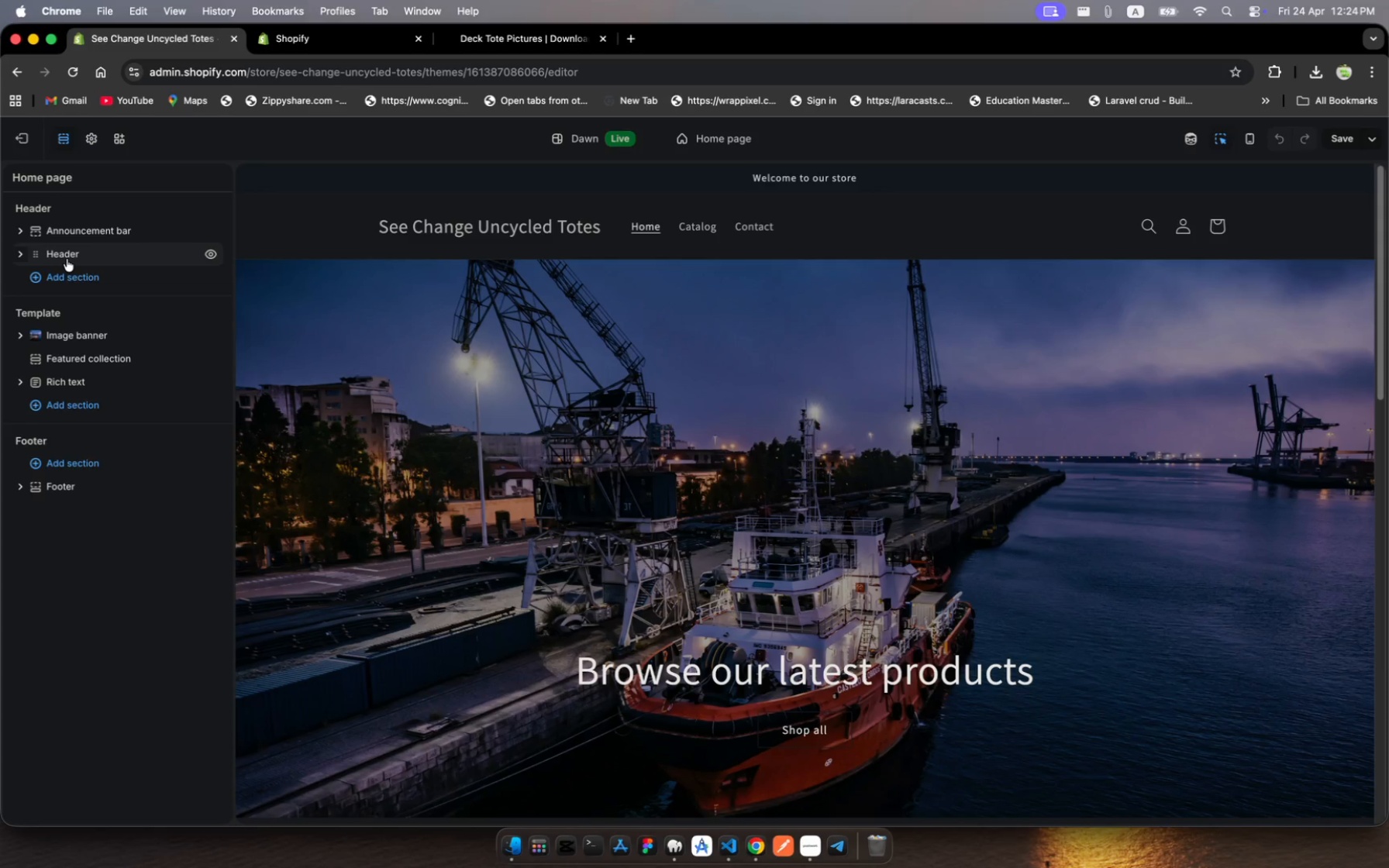 
left_click([67, 259])
 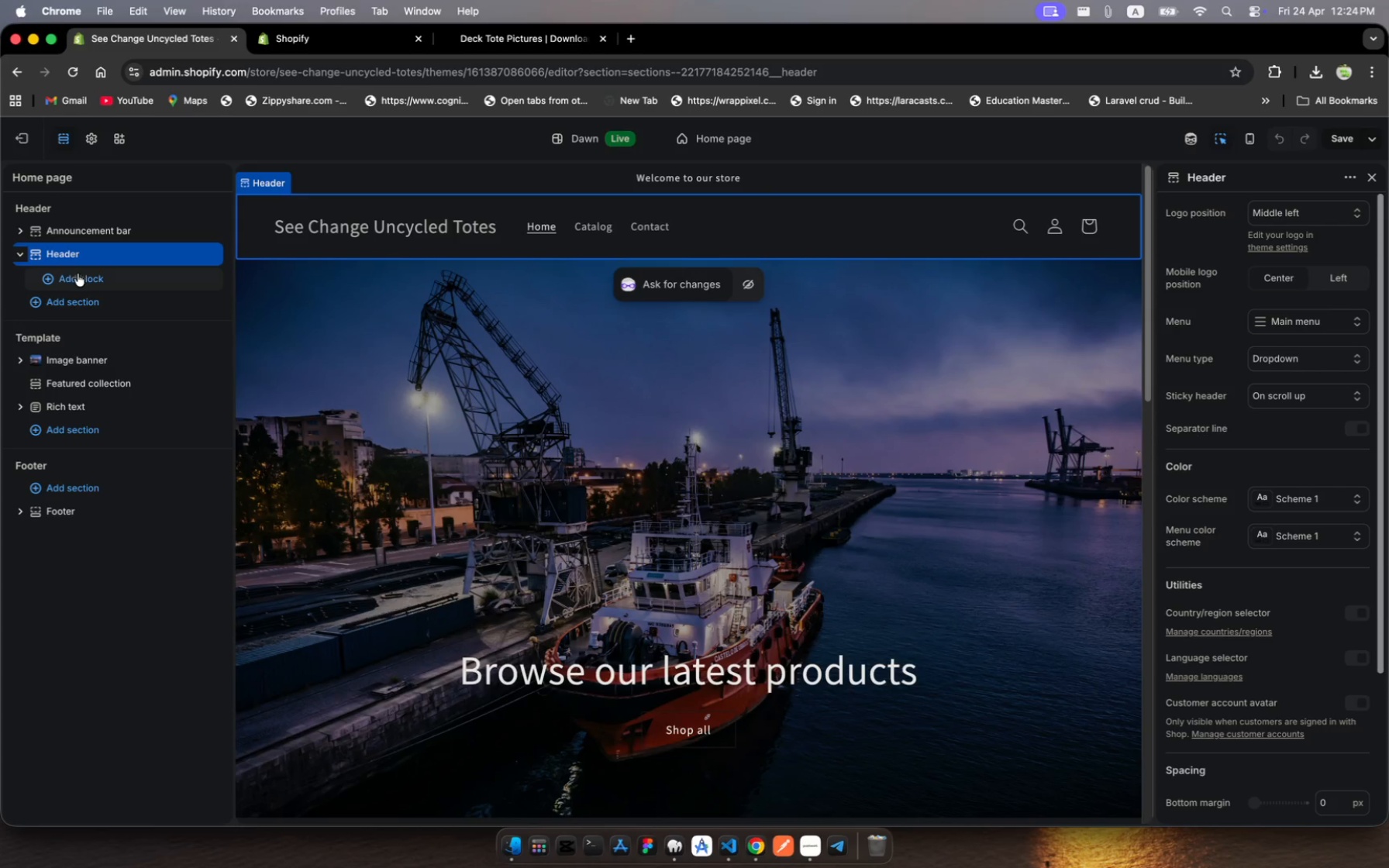 
left_click([78, 278])
 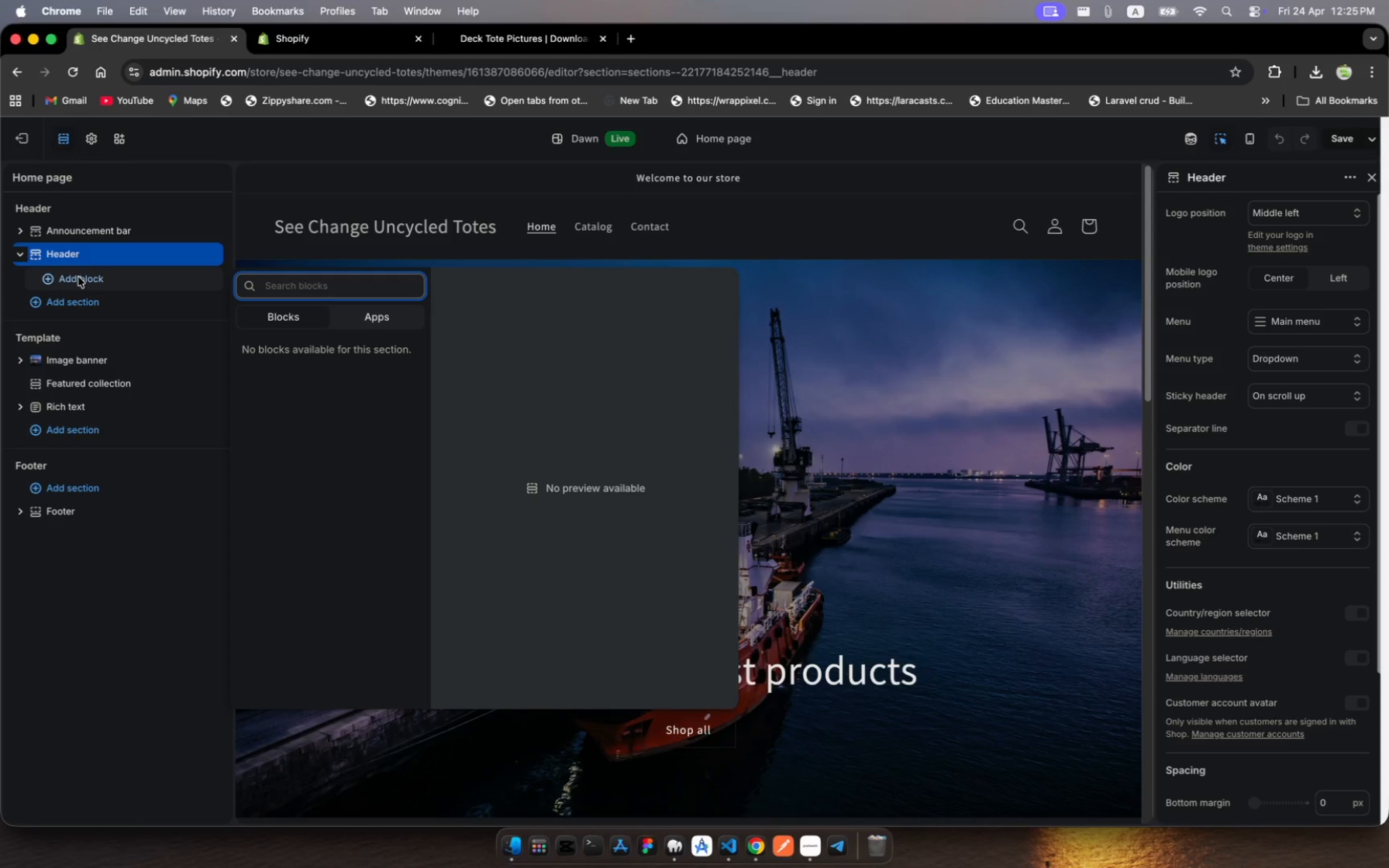 
left_click([95, 251])
 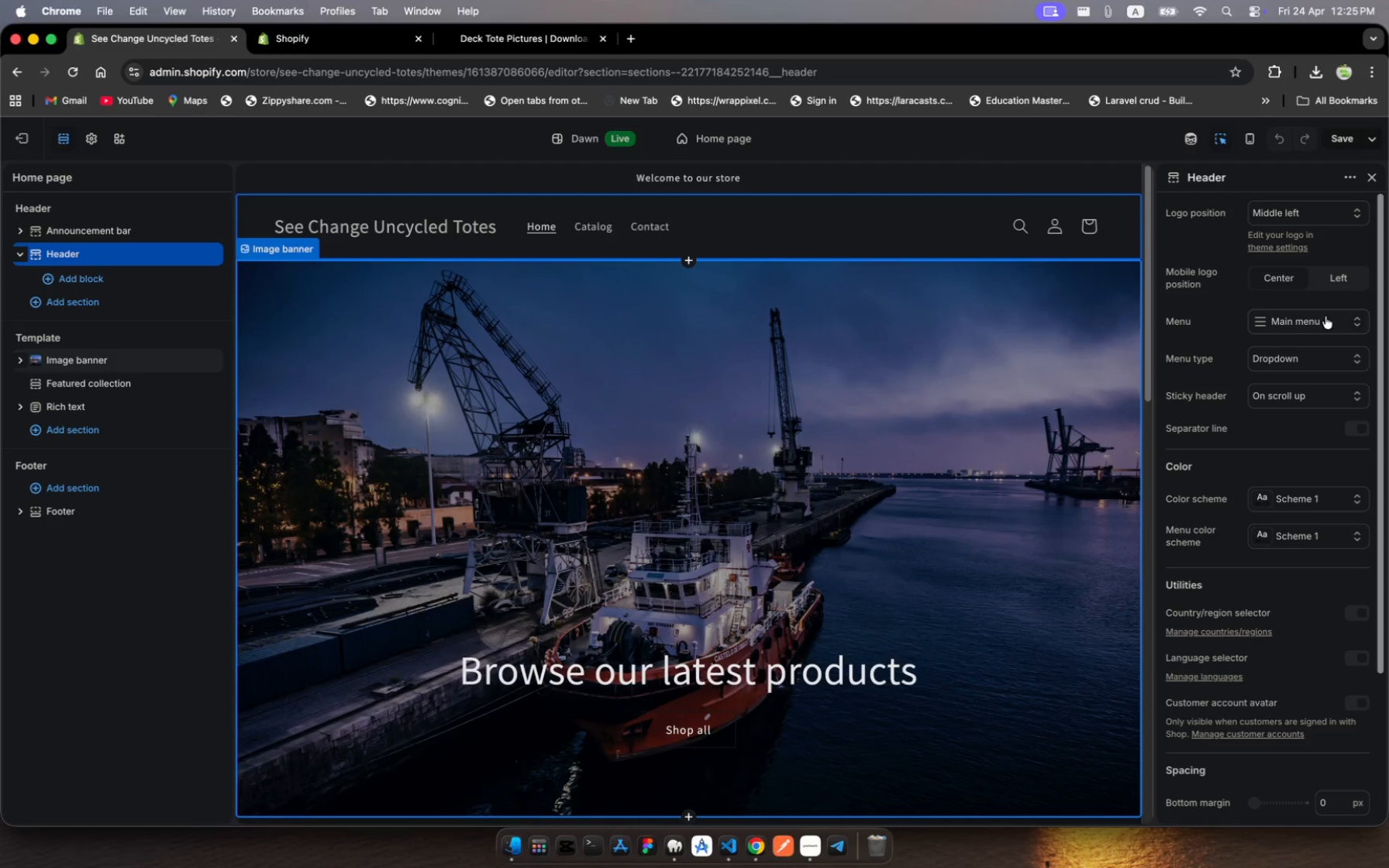 
left_click([1367, 317])
 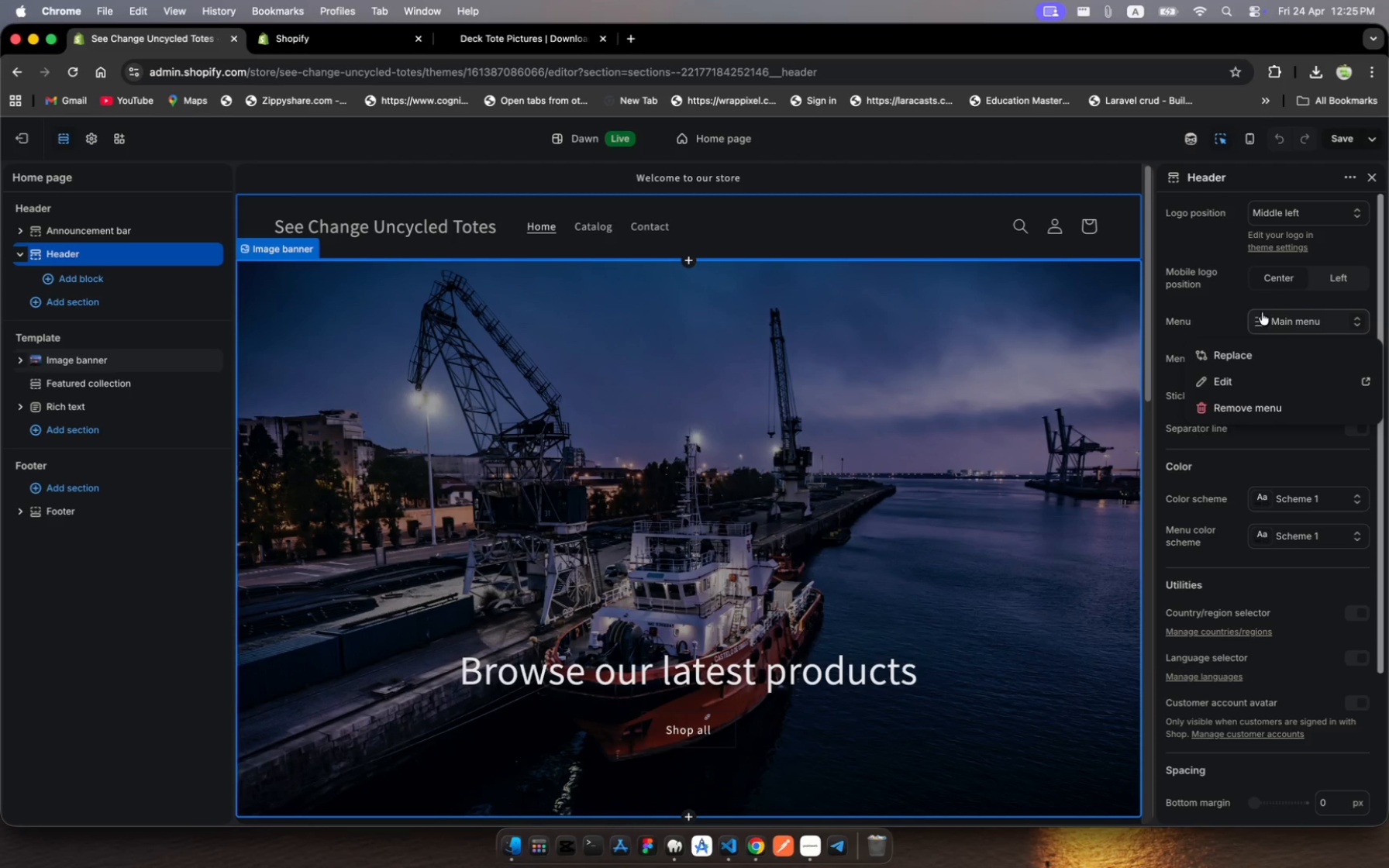 
left_click([1227, 316])
 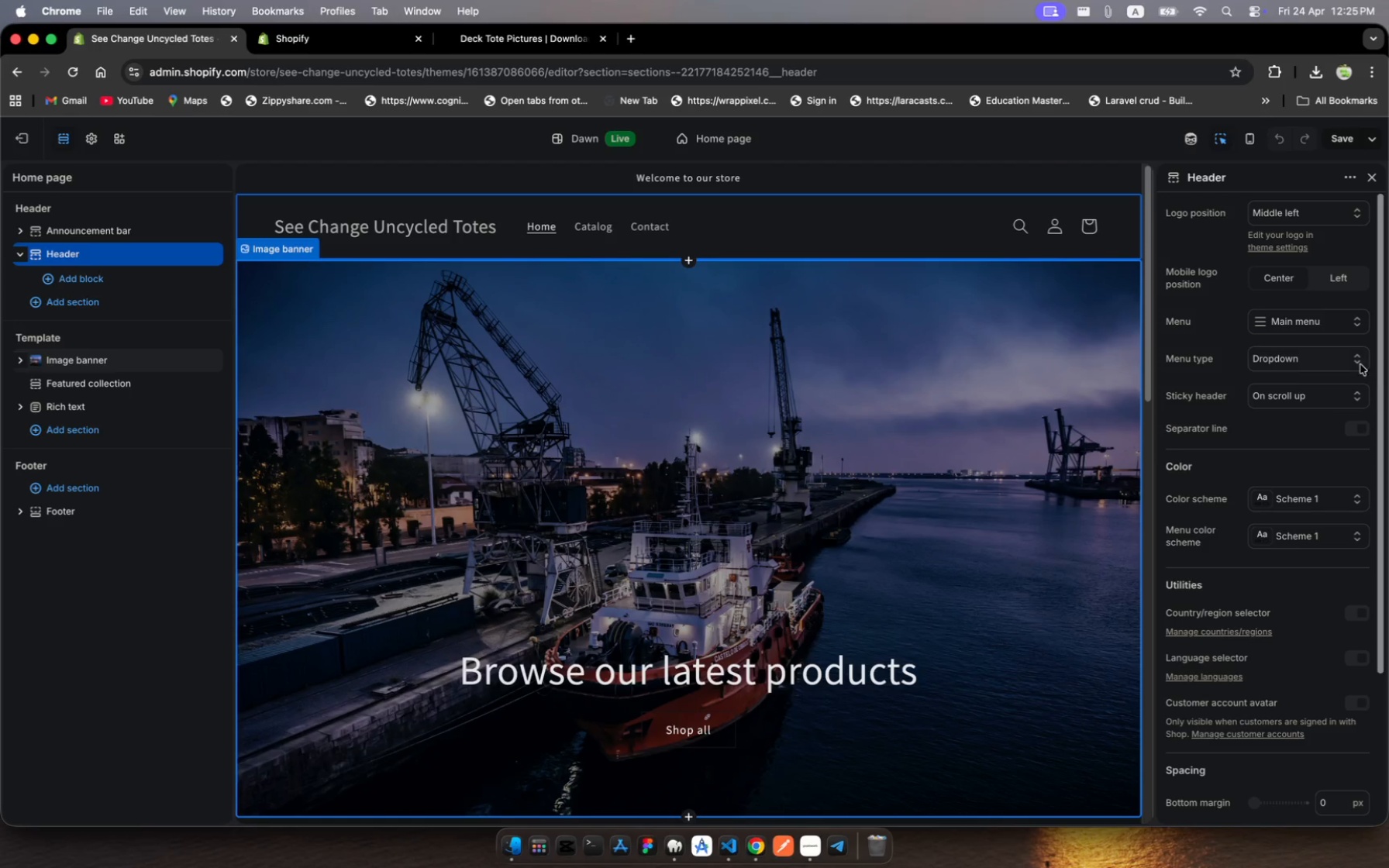 
left_click([1357, 362])
 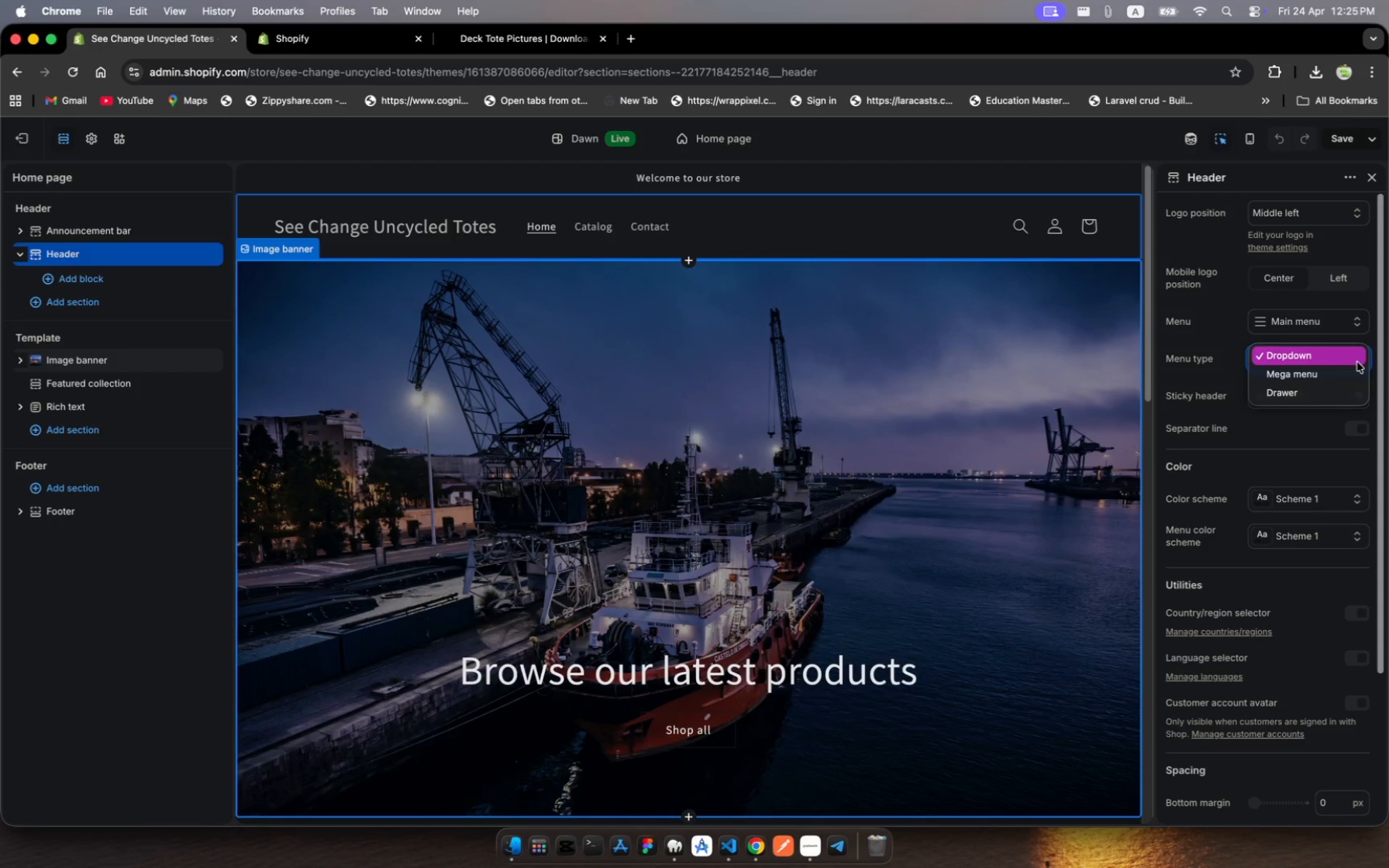 
left_click([1357, 362])
 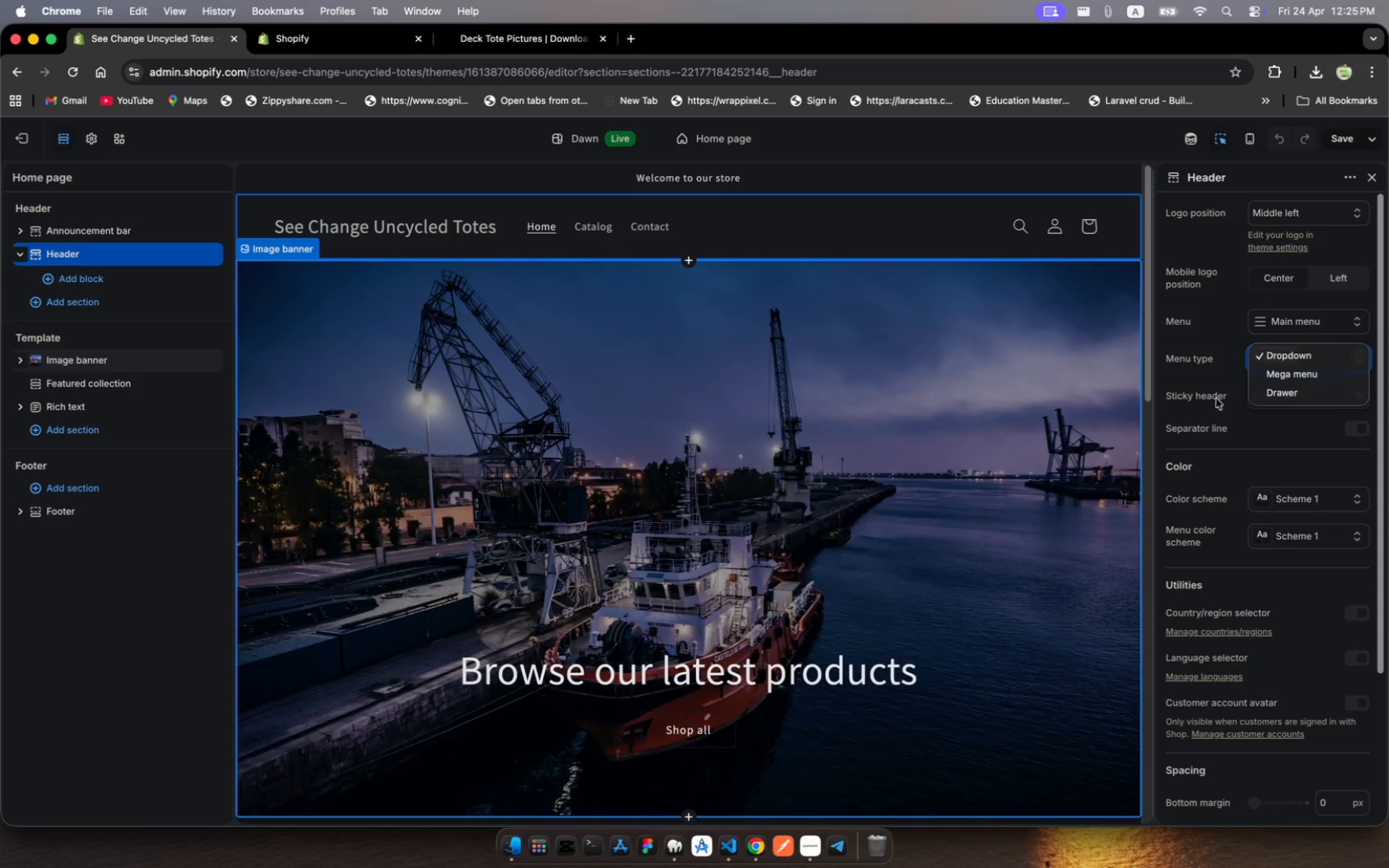 
left_click([1212, 397])
 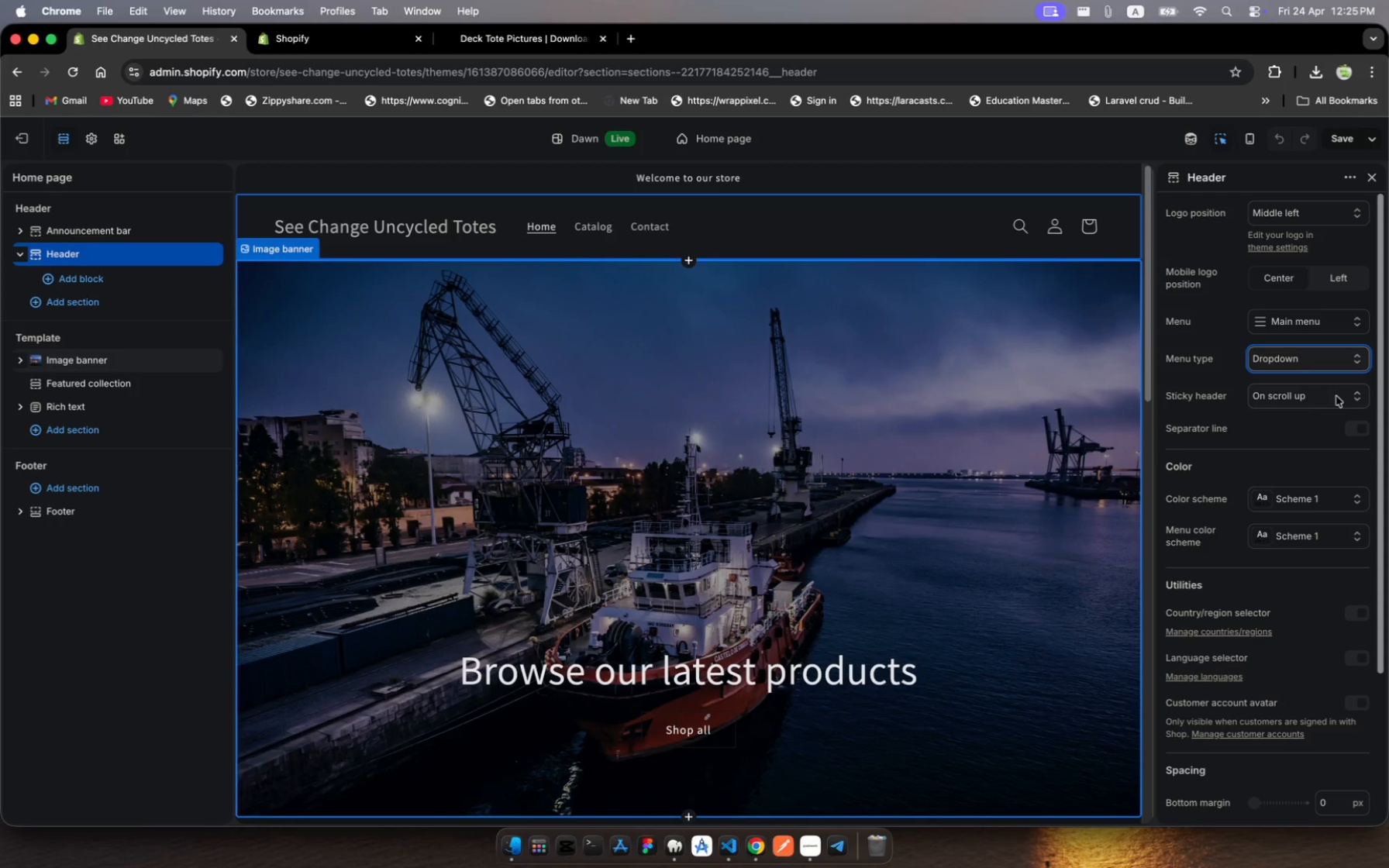 
left_click([1339, 396])
 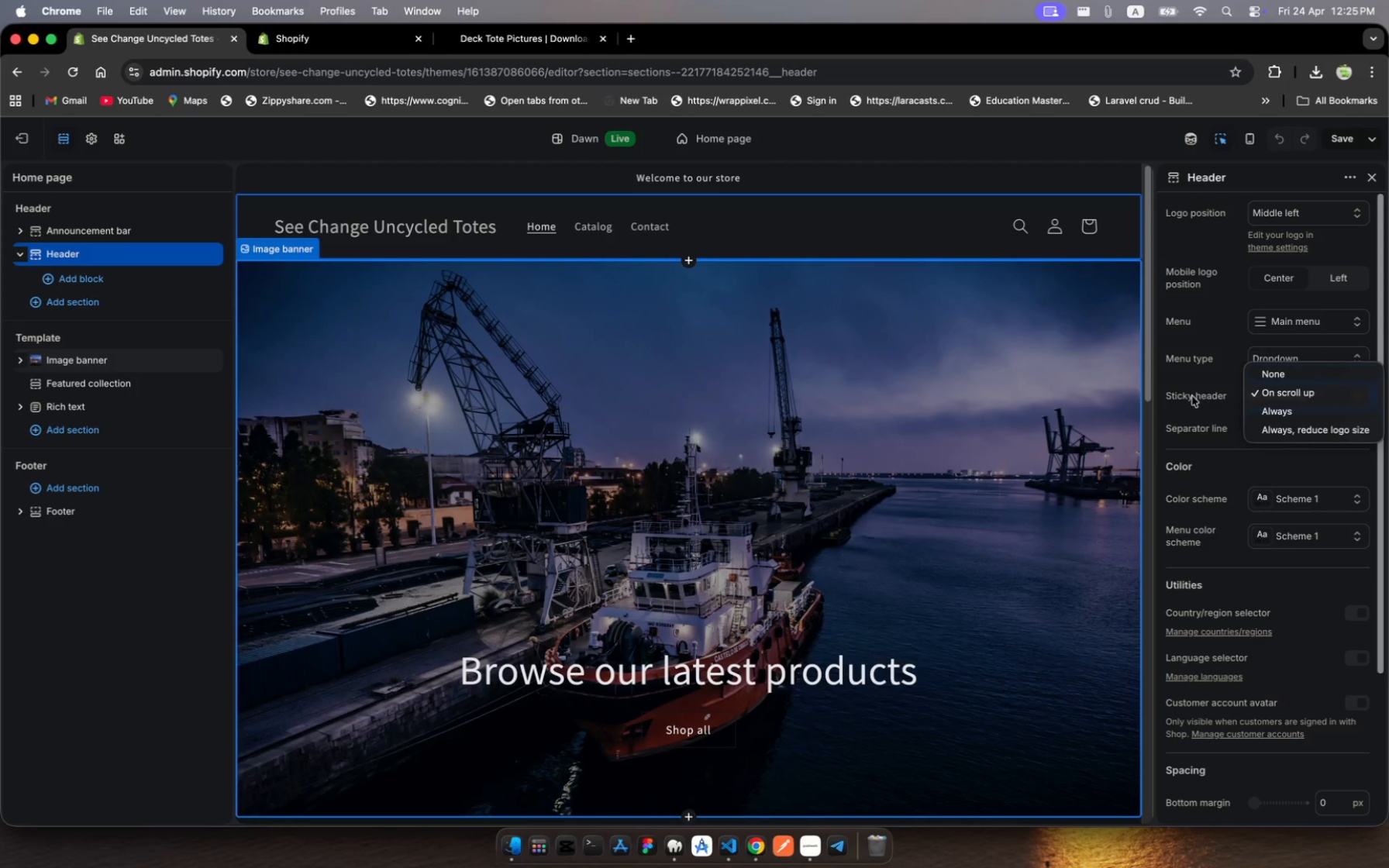 
left_click([1180, 396])
 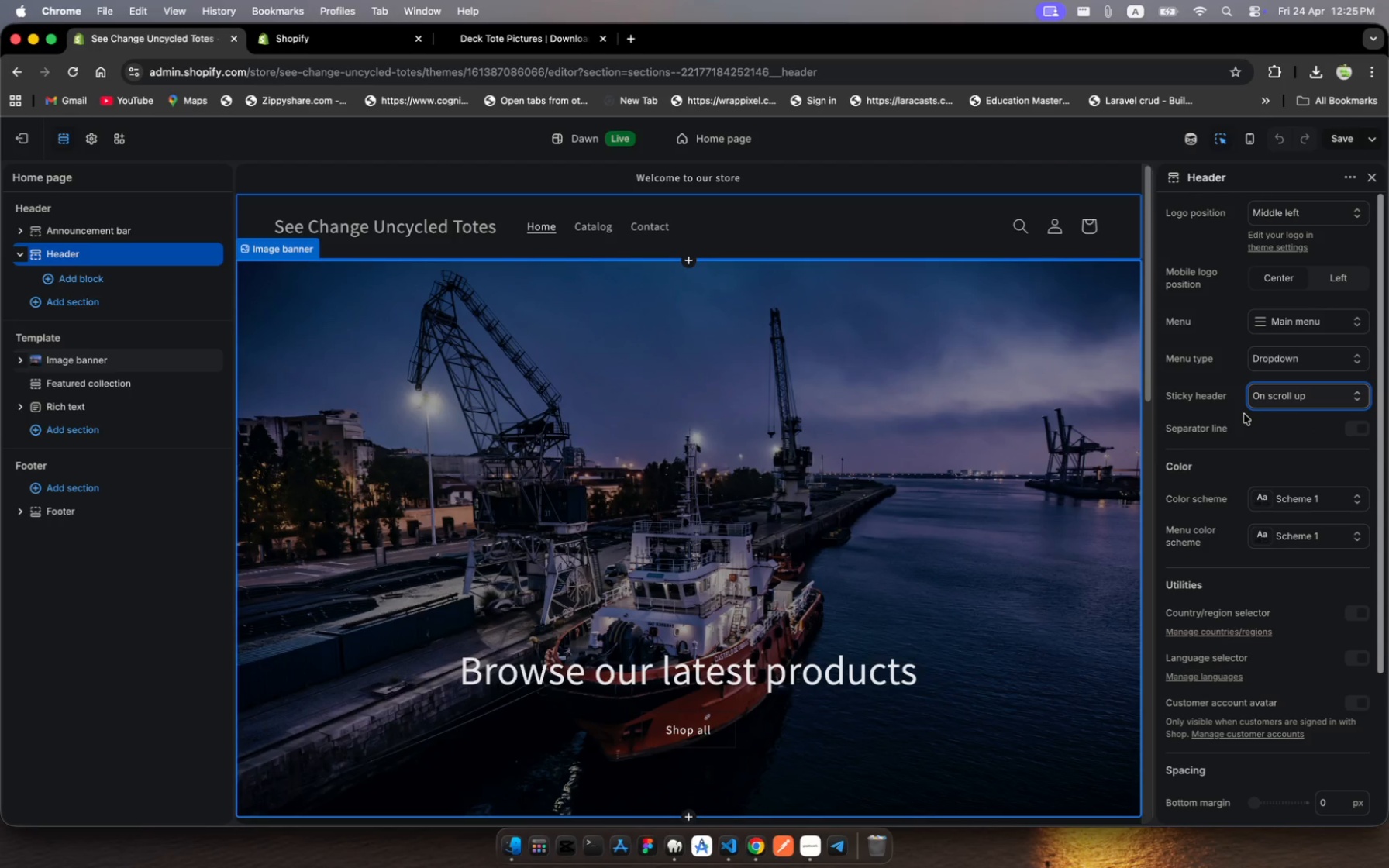 
scroll: coordinate [1288, 429], scroll_direction: down, amount: 16.0
 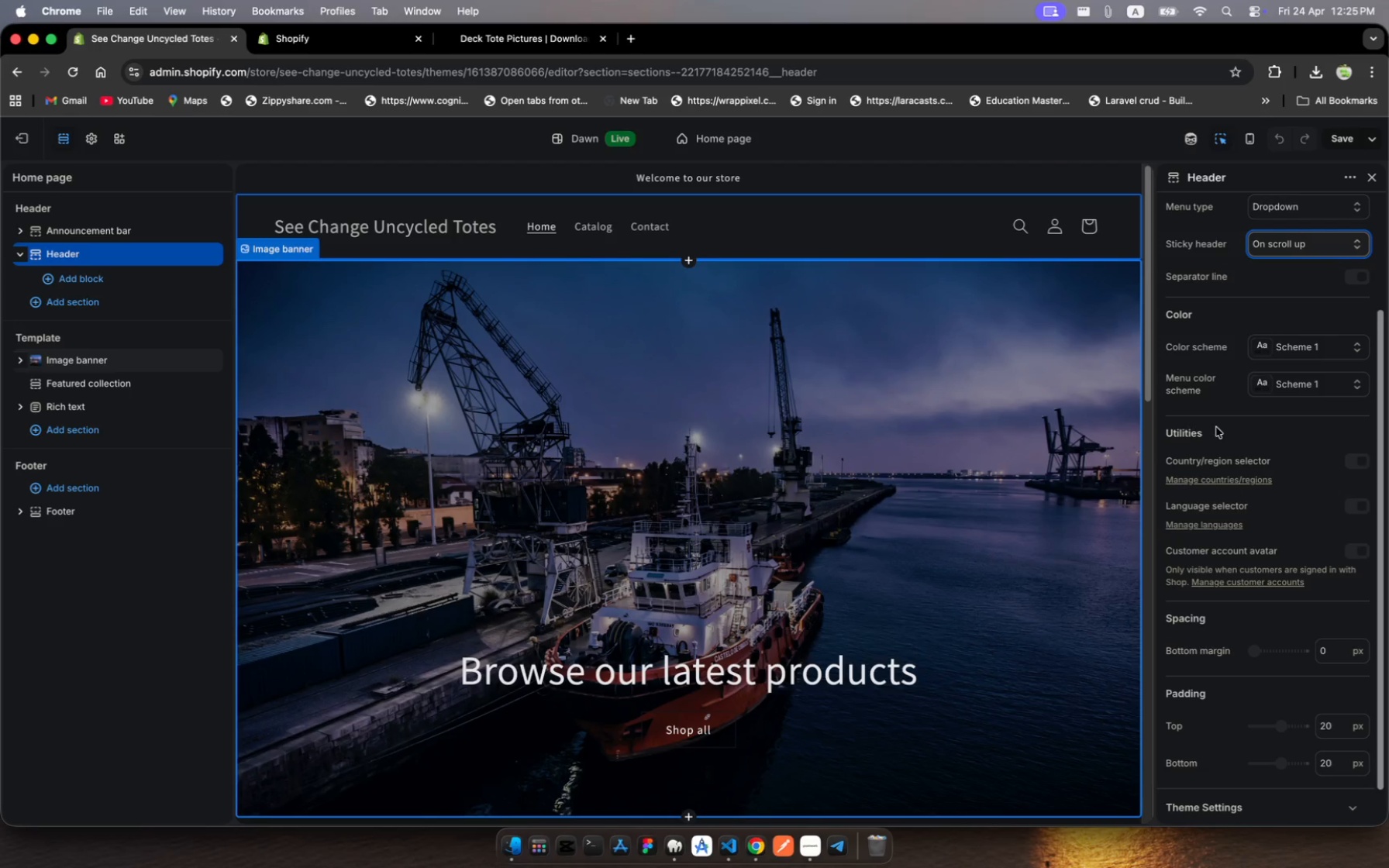 
left_click([1190, 432])
 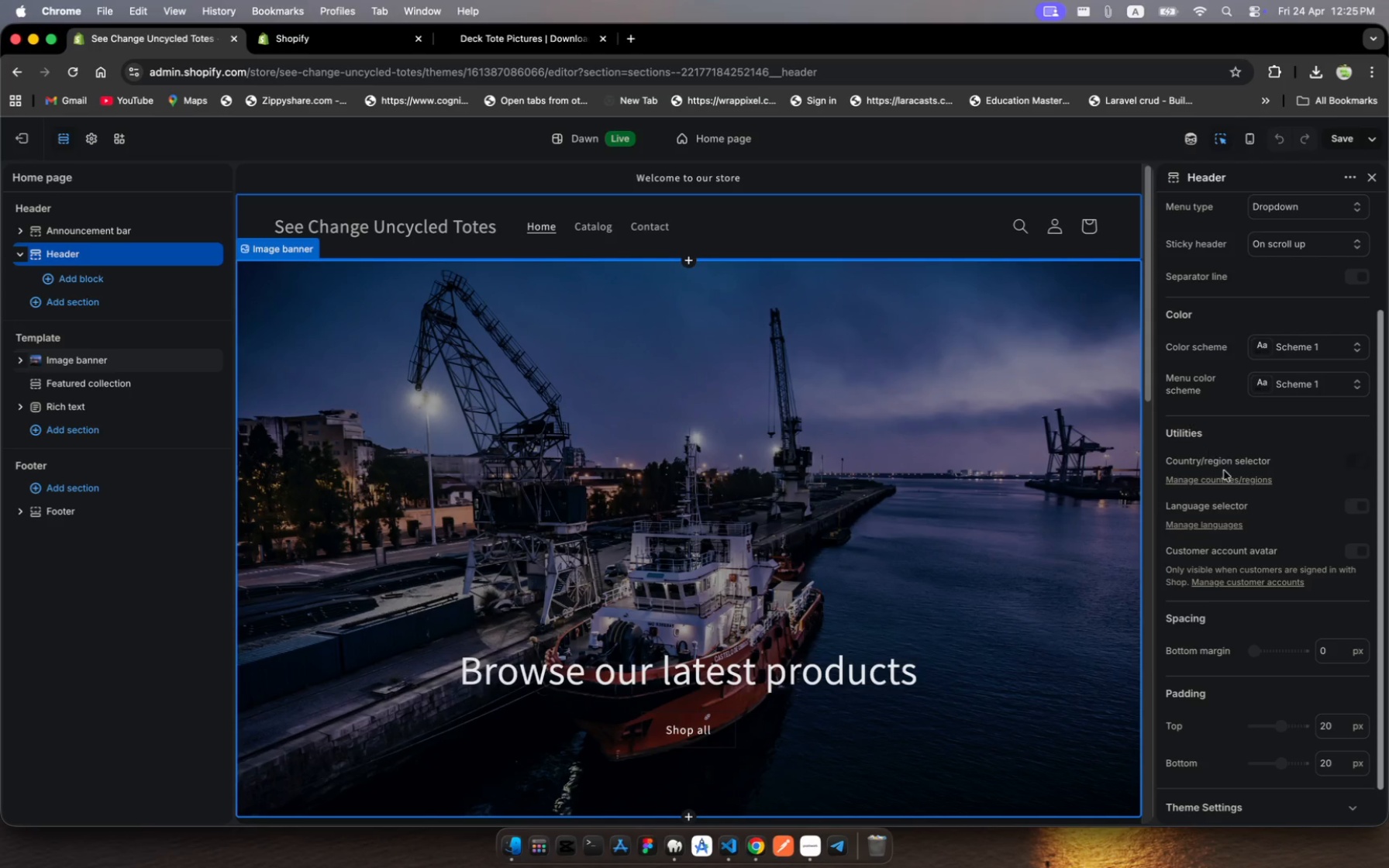 
scroll: coordinate [1229, 532], scroll_direction: down, amount: 21.0
 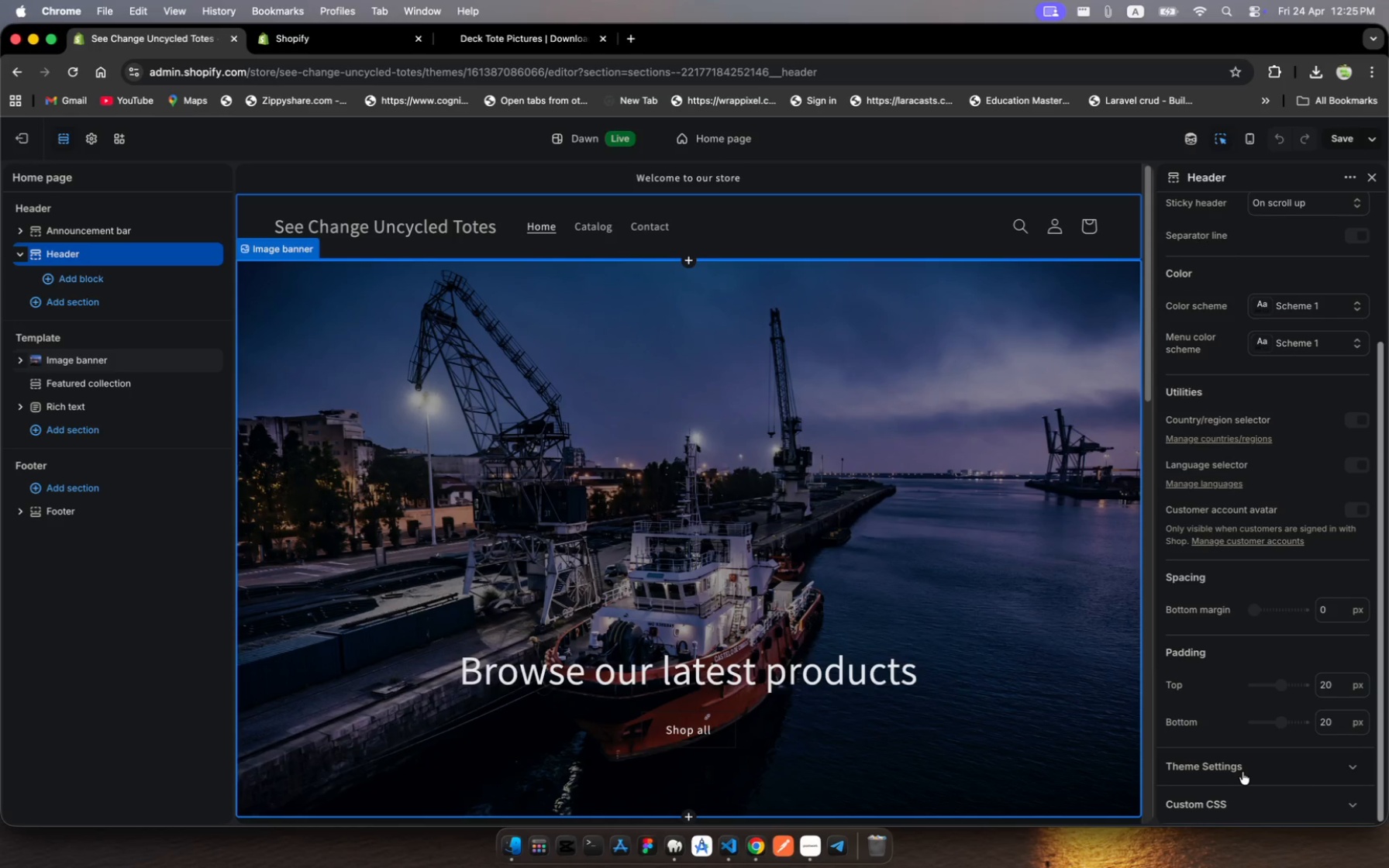 
left_click([1251, 763])
 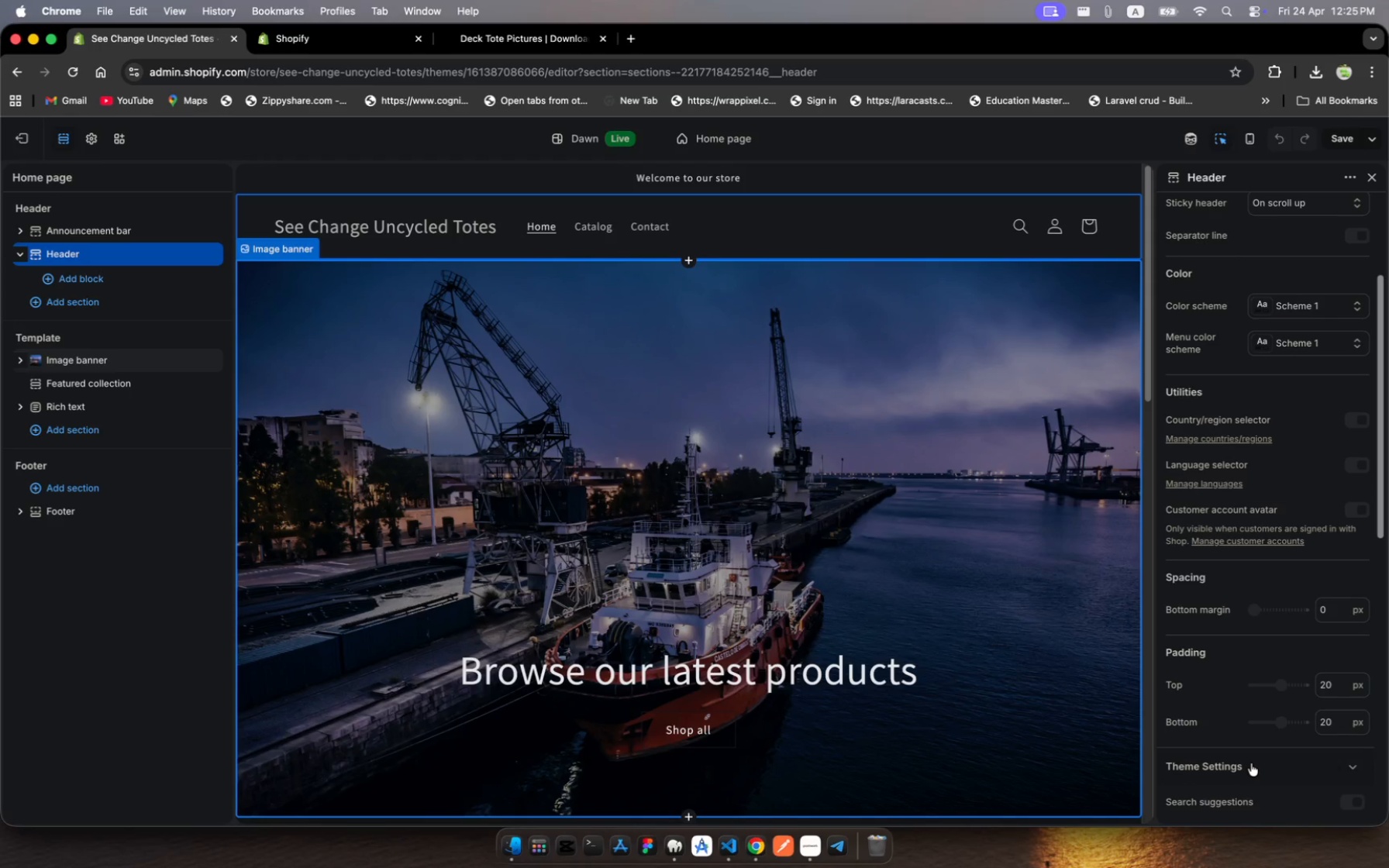 
scroll: coordinate [1251, 763], scroll_direction: down, amount: 23.0
 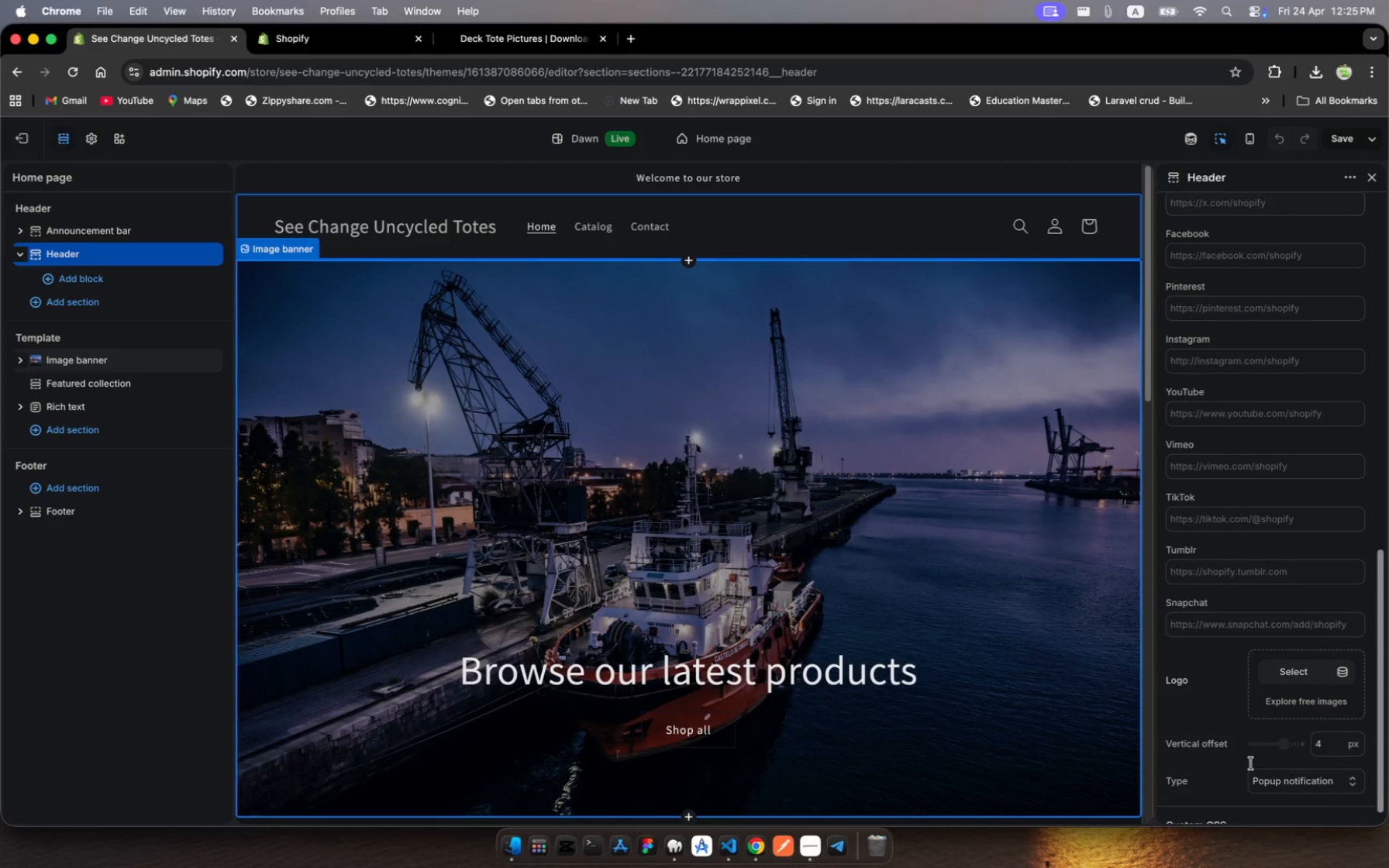 
scroll: coordinate [1251, 763], scroll_direction: up, amount: 62.0
 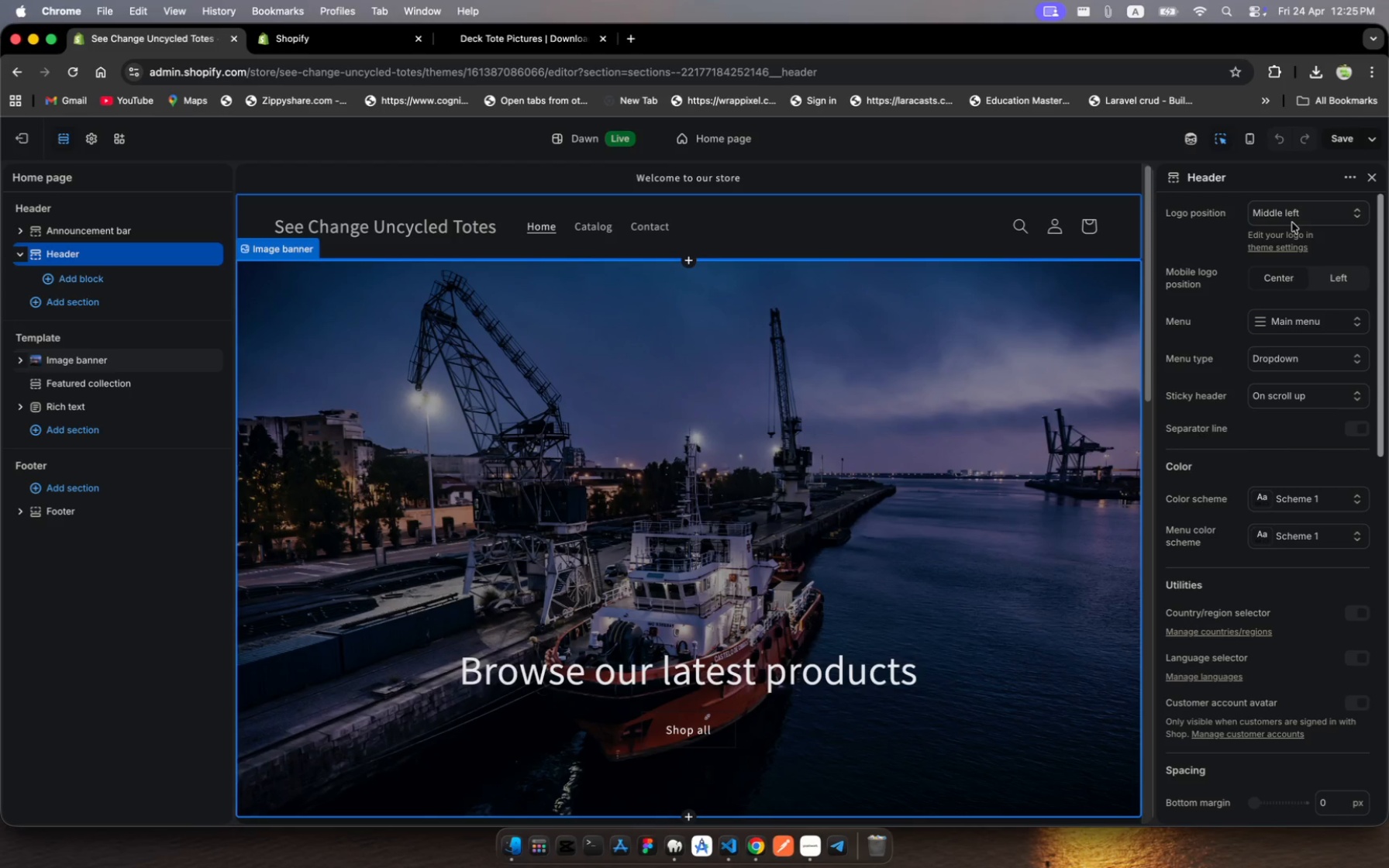 
left_click([1343, 181])
 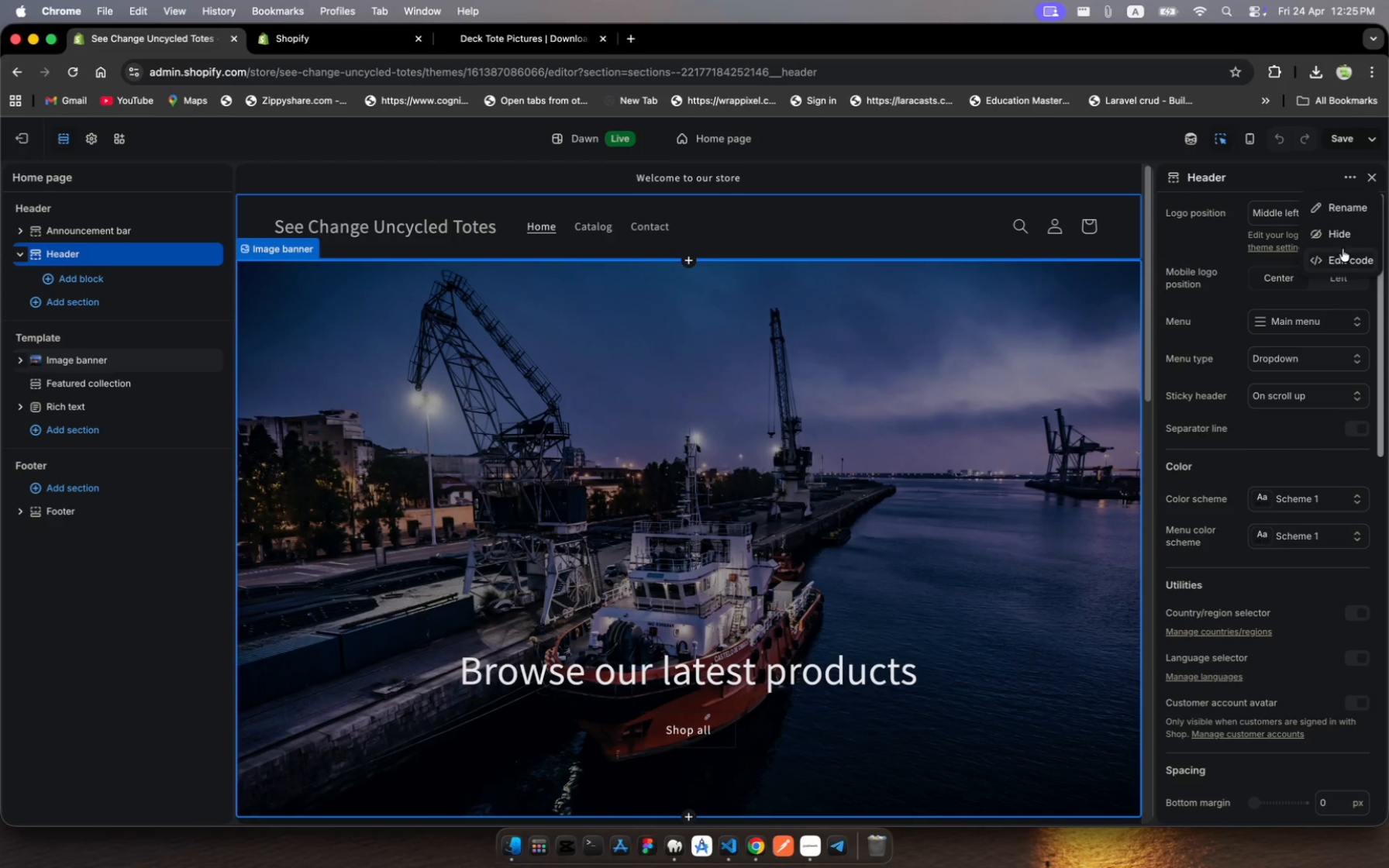 
left_click([1338, 257])
 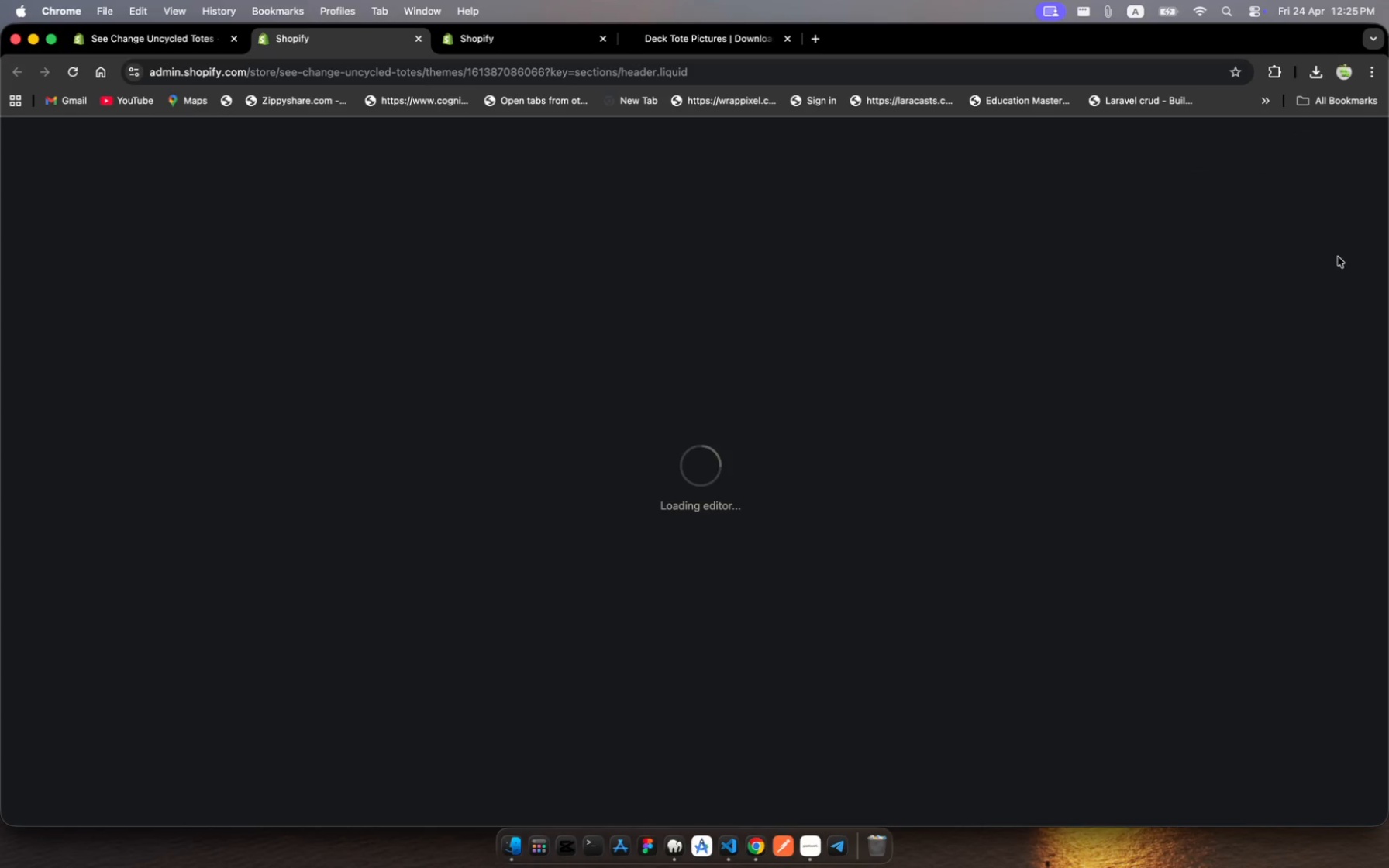 
wait(12.52)
 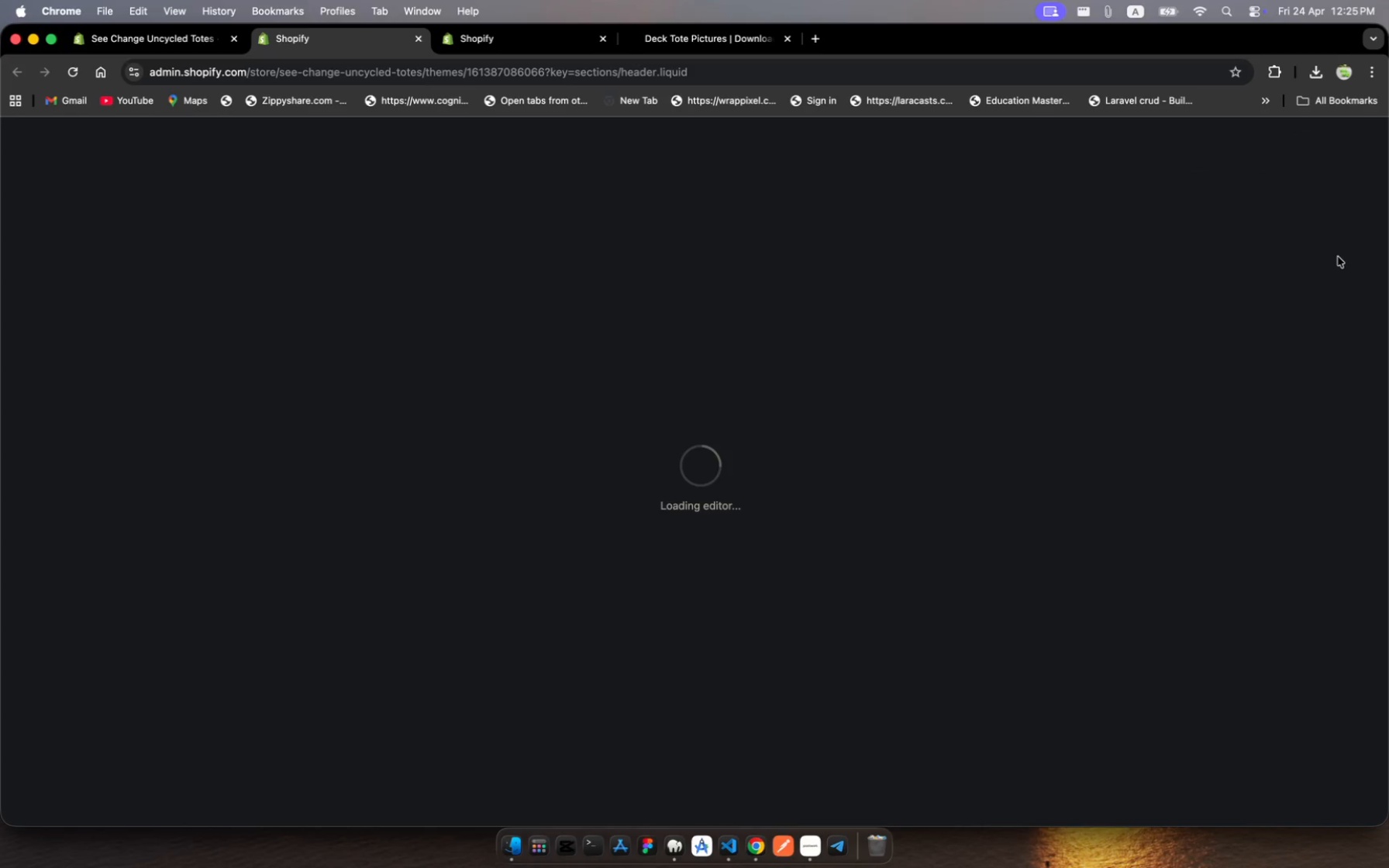 
left_click([815, 840])